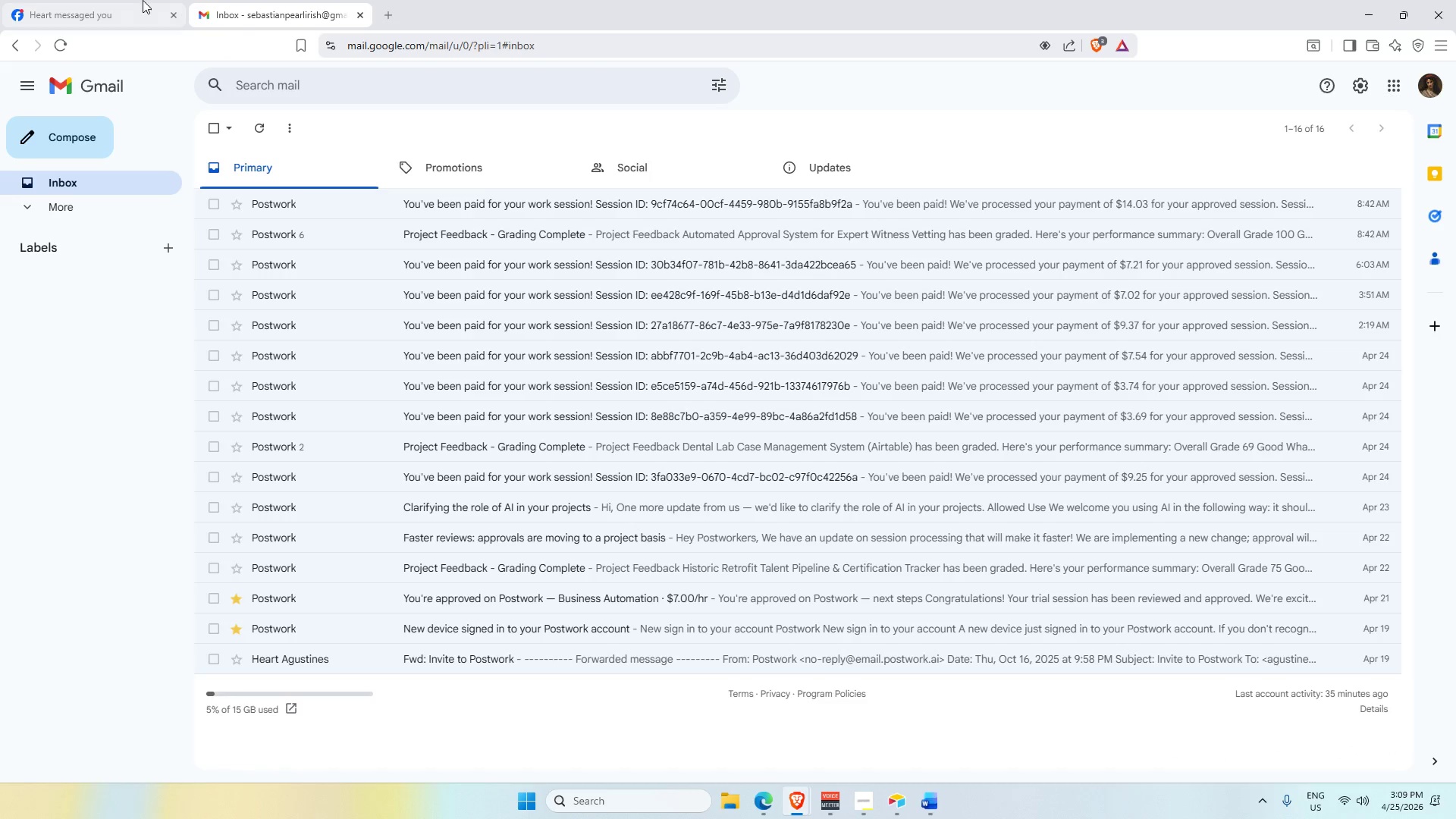 
left_click([99, 0])
 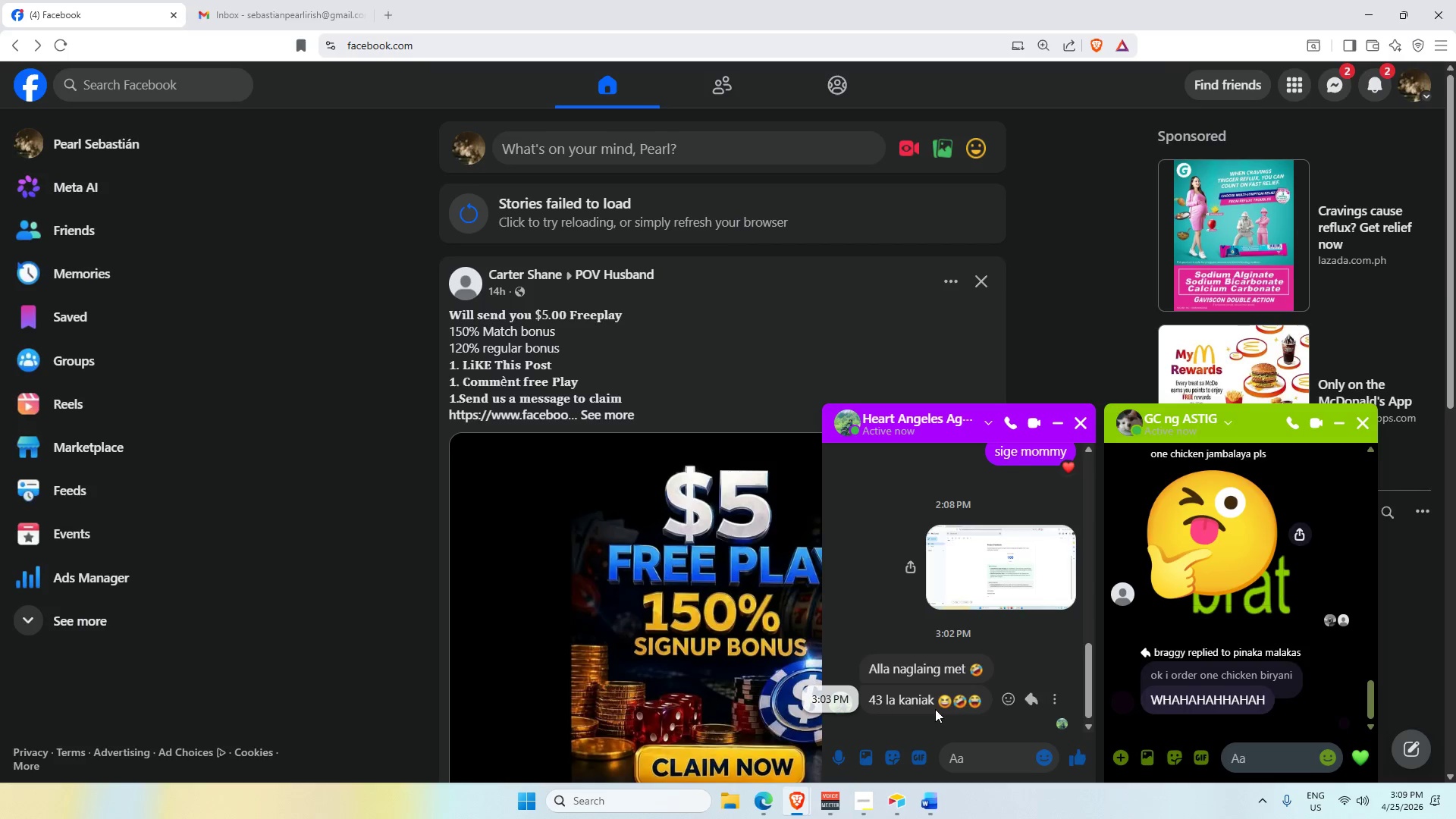 
left_click([1084, 319])
 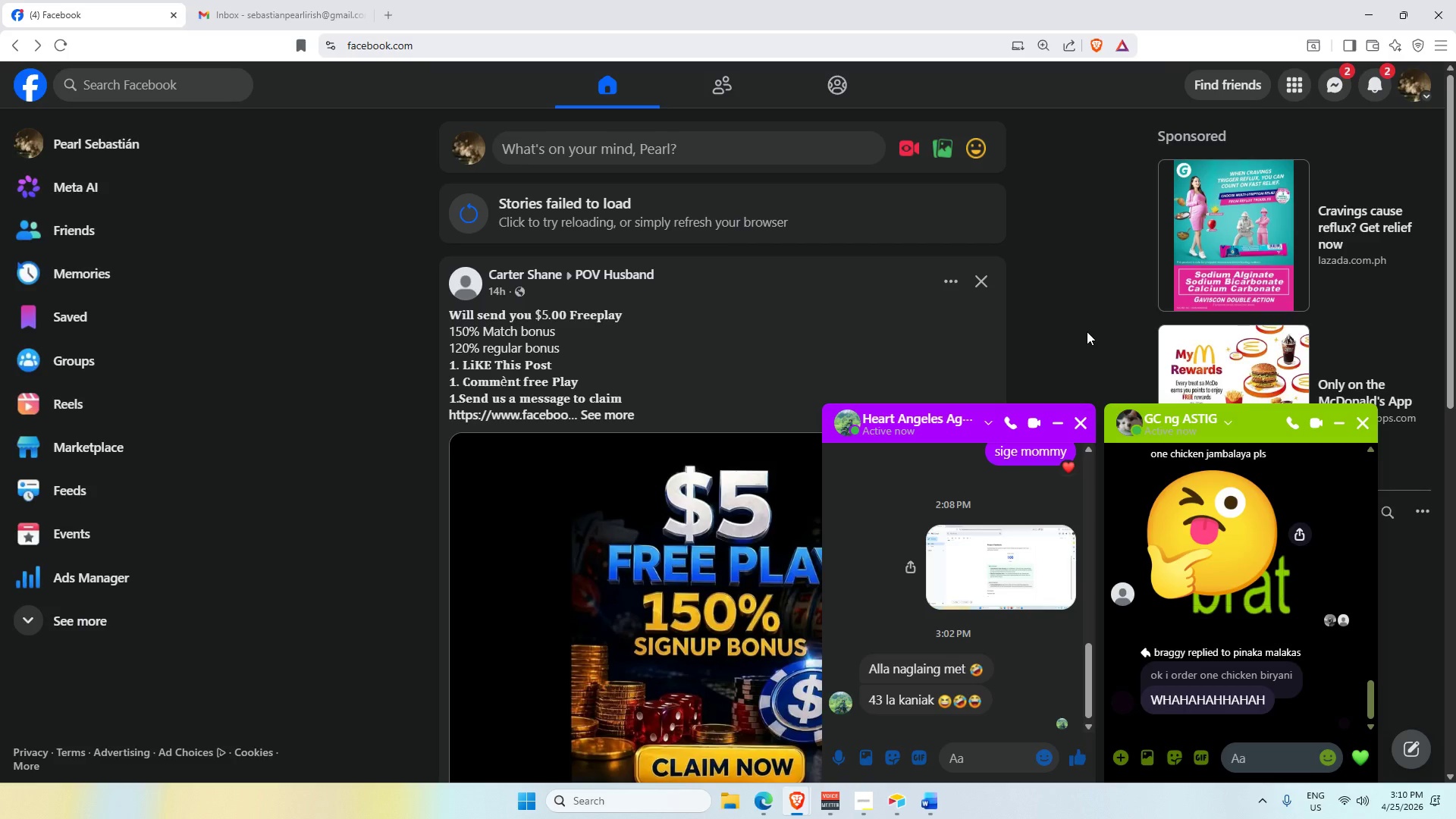 
wait(20.91)
 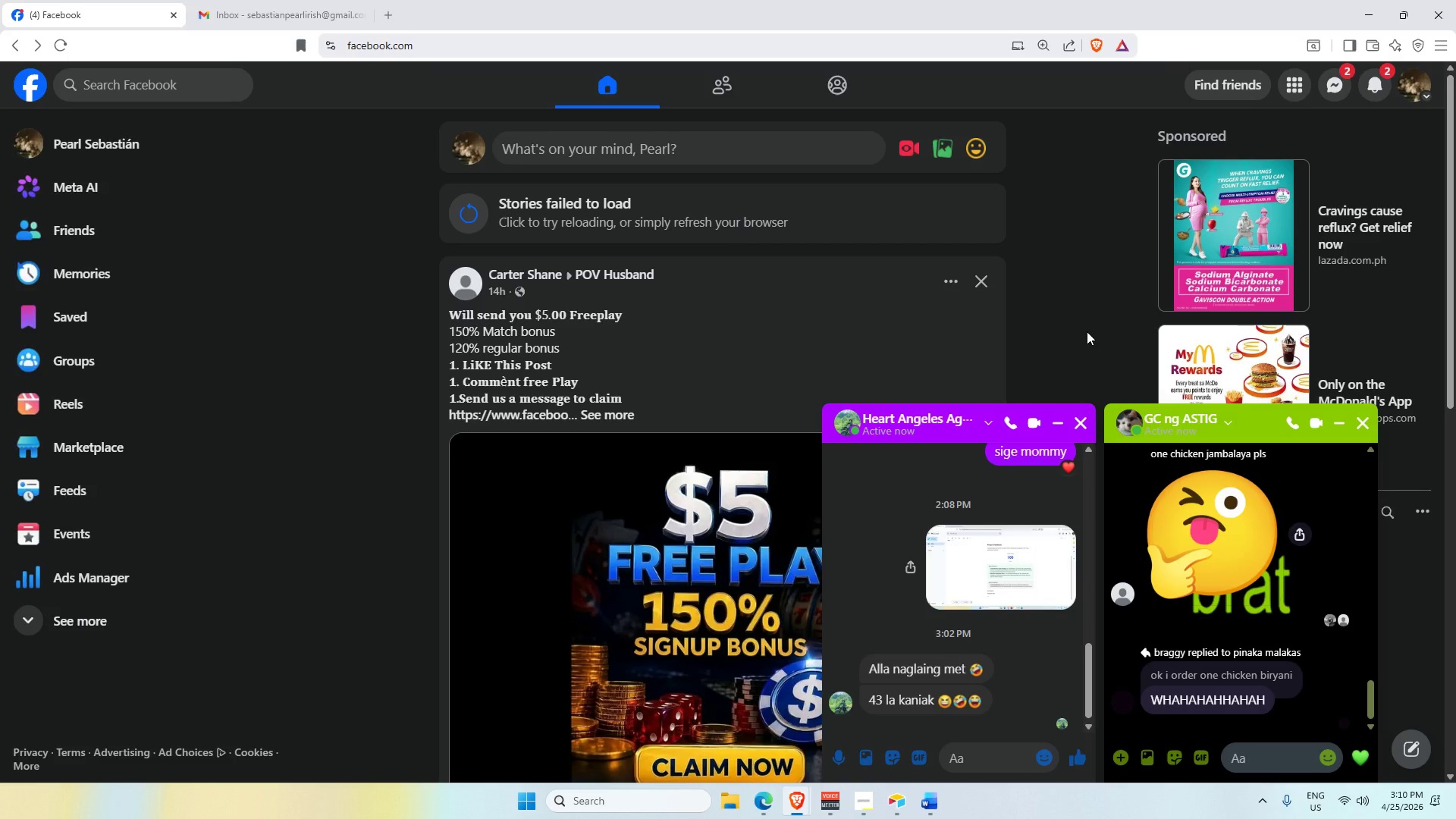 
key(Alt+Tab)
 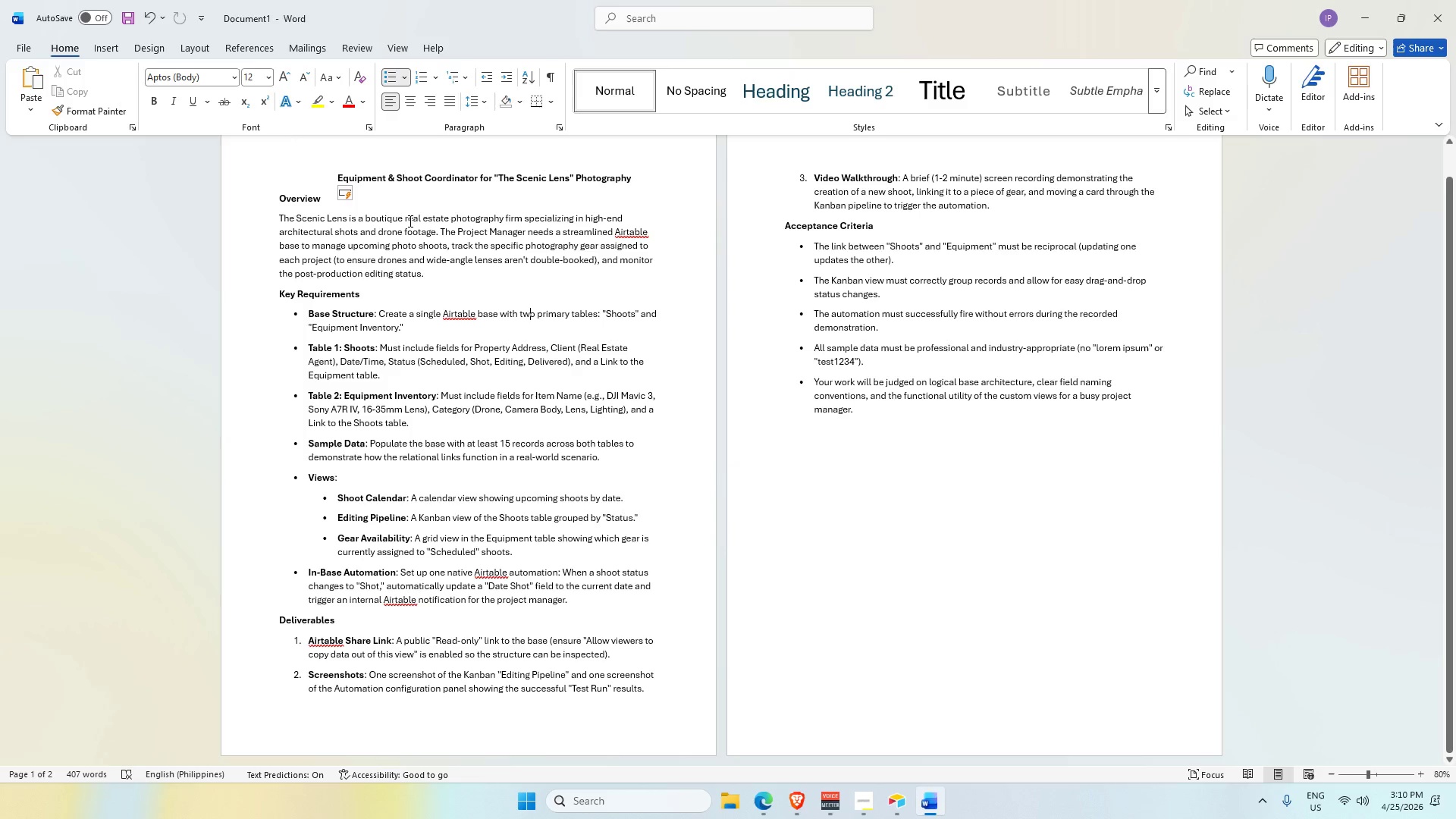 
left_click([338, 174])
 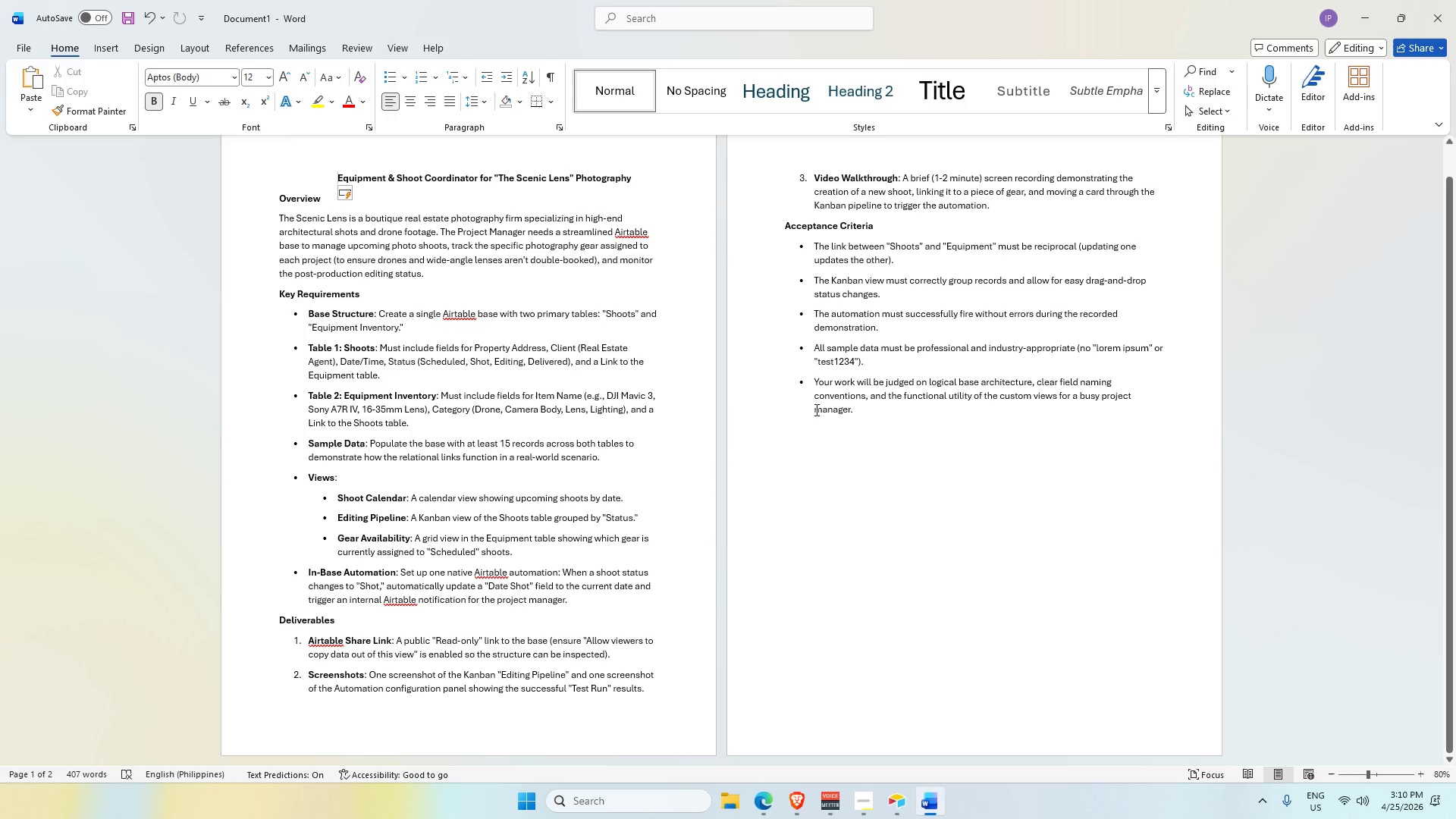 
key(Backspace)
 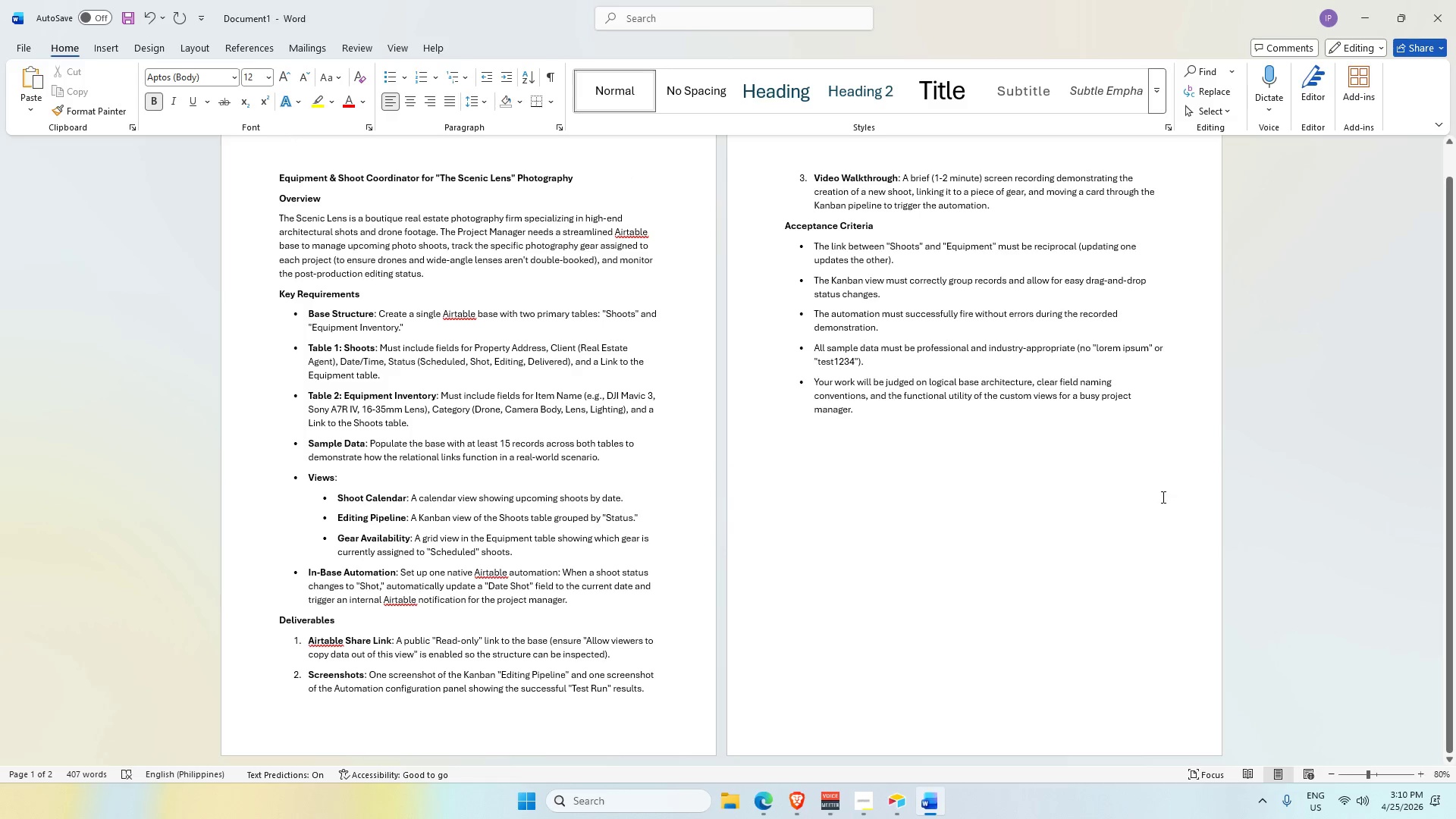 
key(Alt+Tab)
 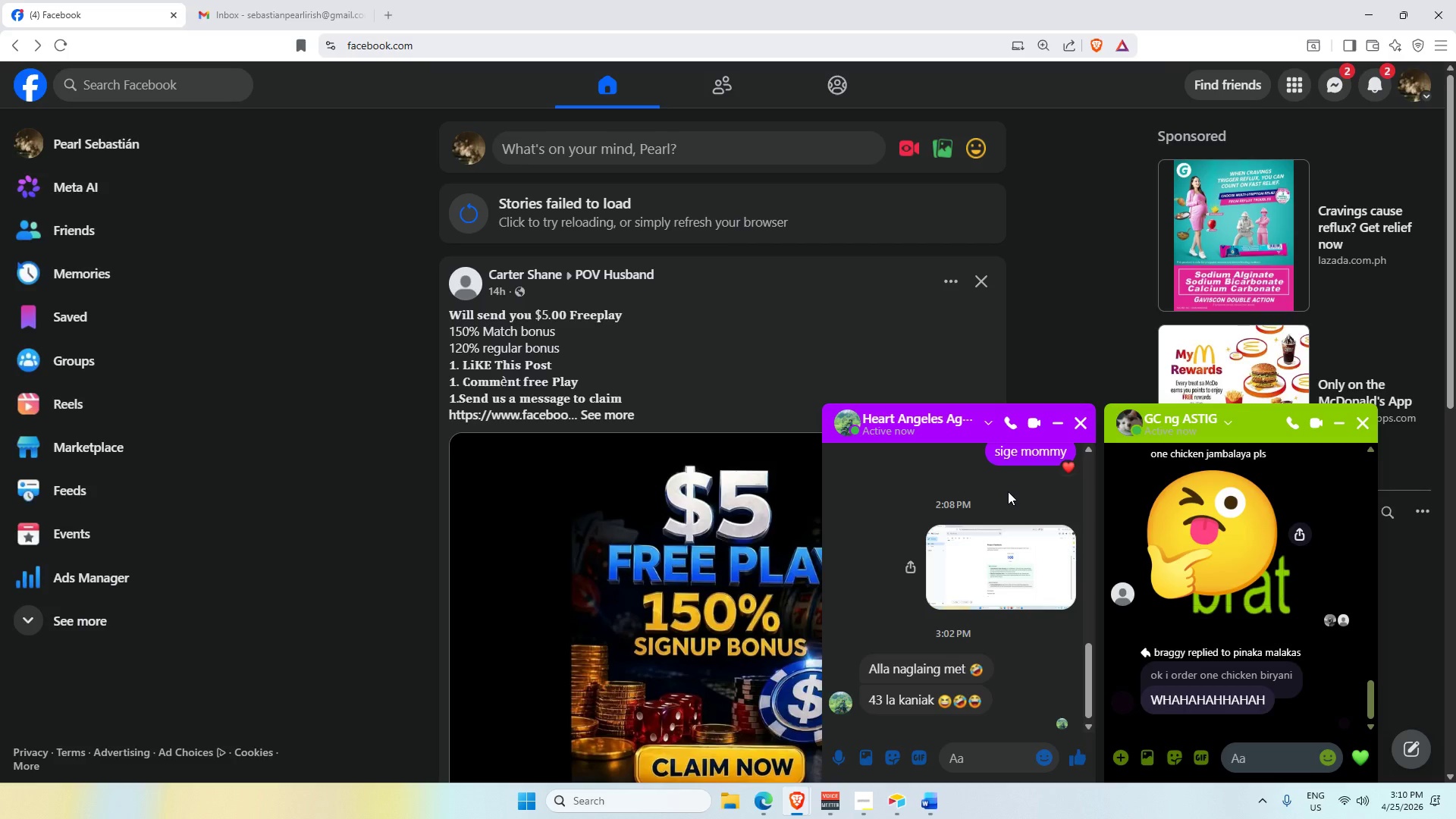 
key(Alt+Tab)
 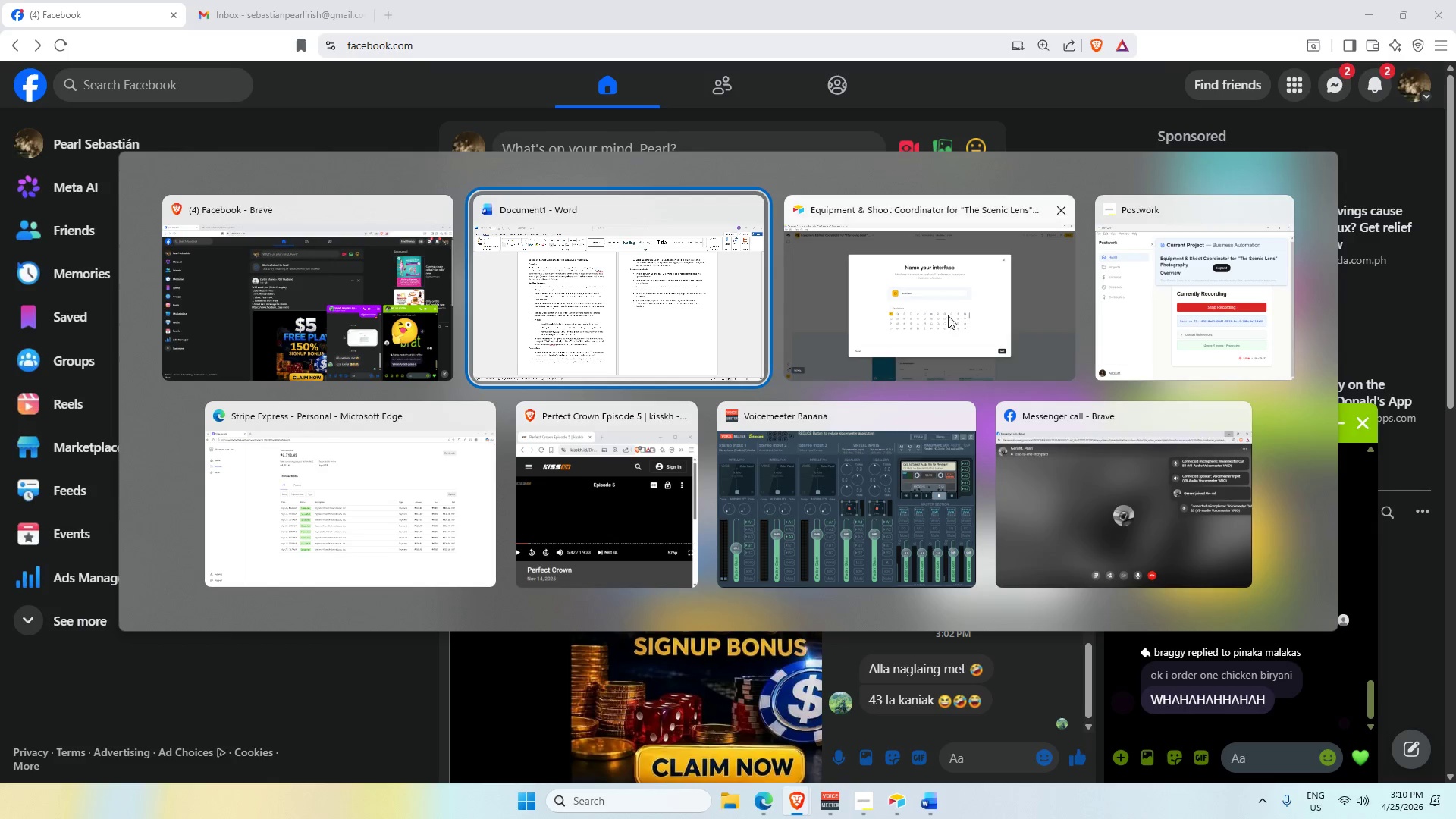 
key(Alt+Tab)
 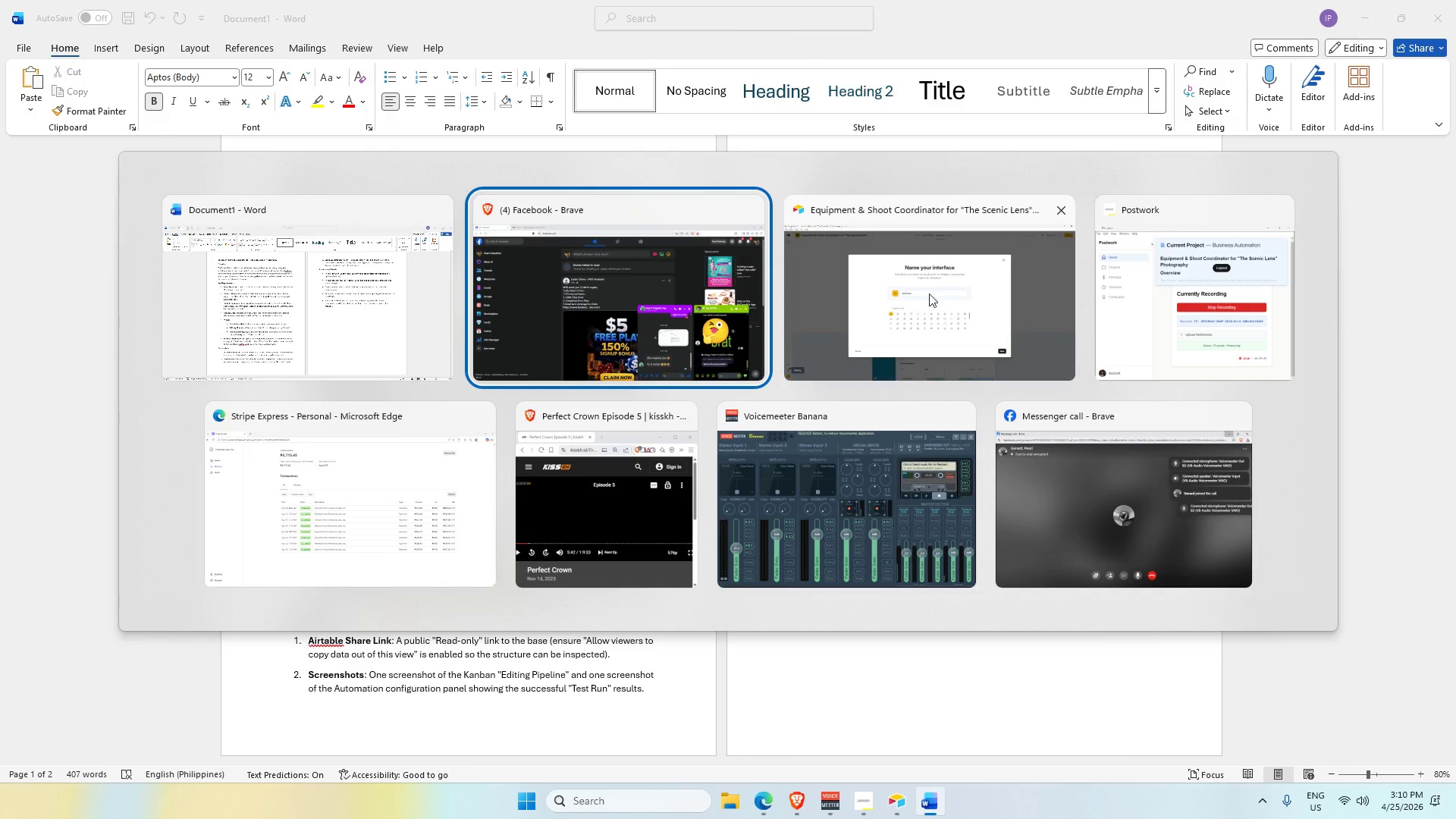 
left_click([362, 501])
 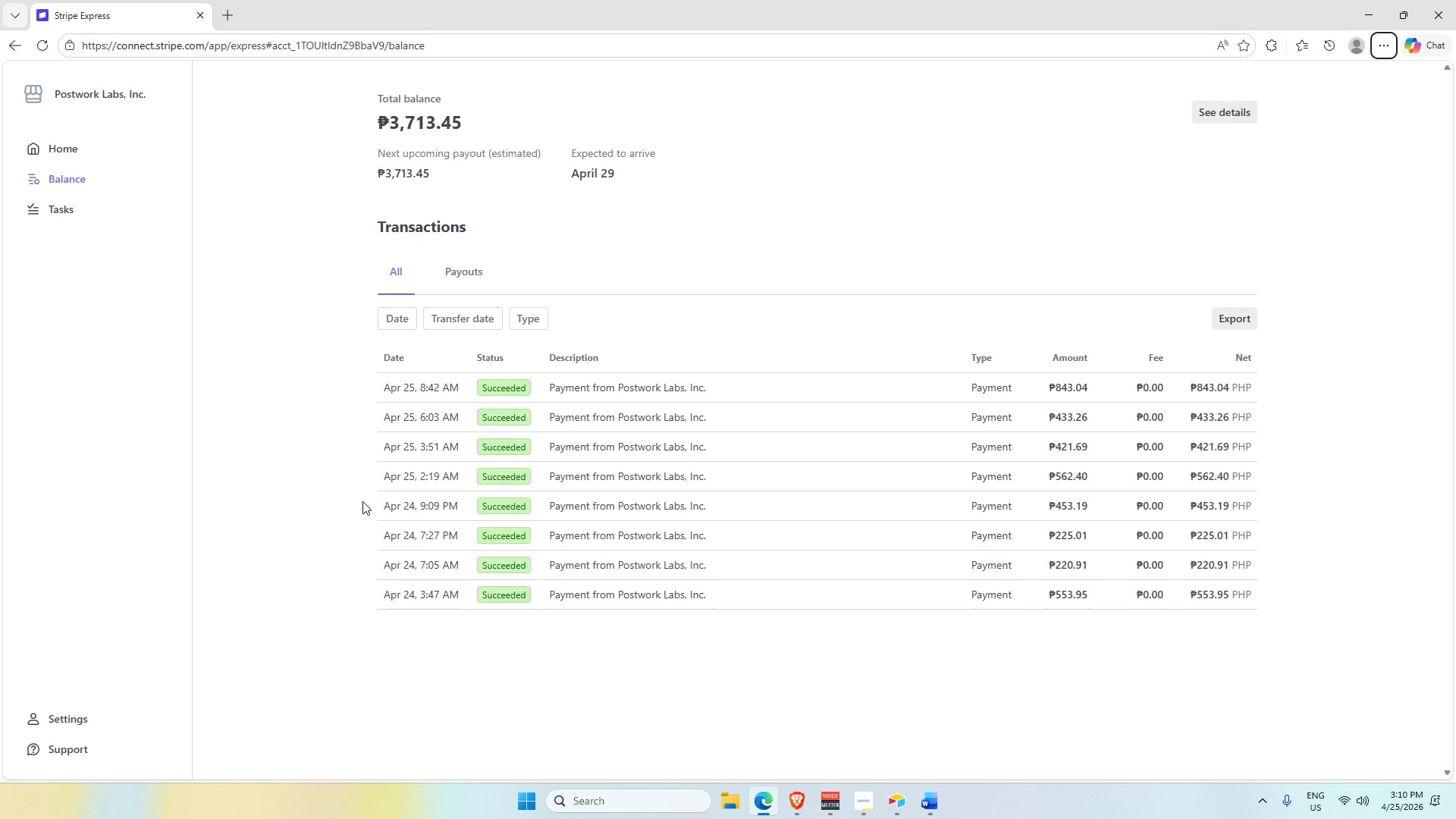 
key(Alt+Tab)
 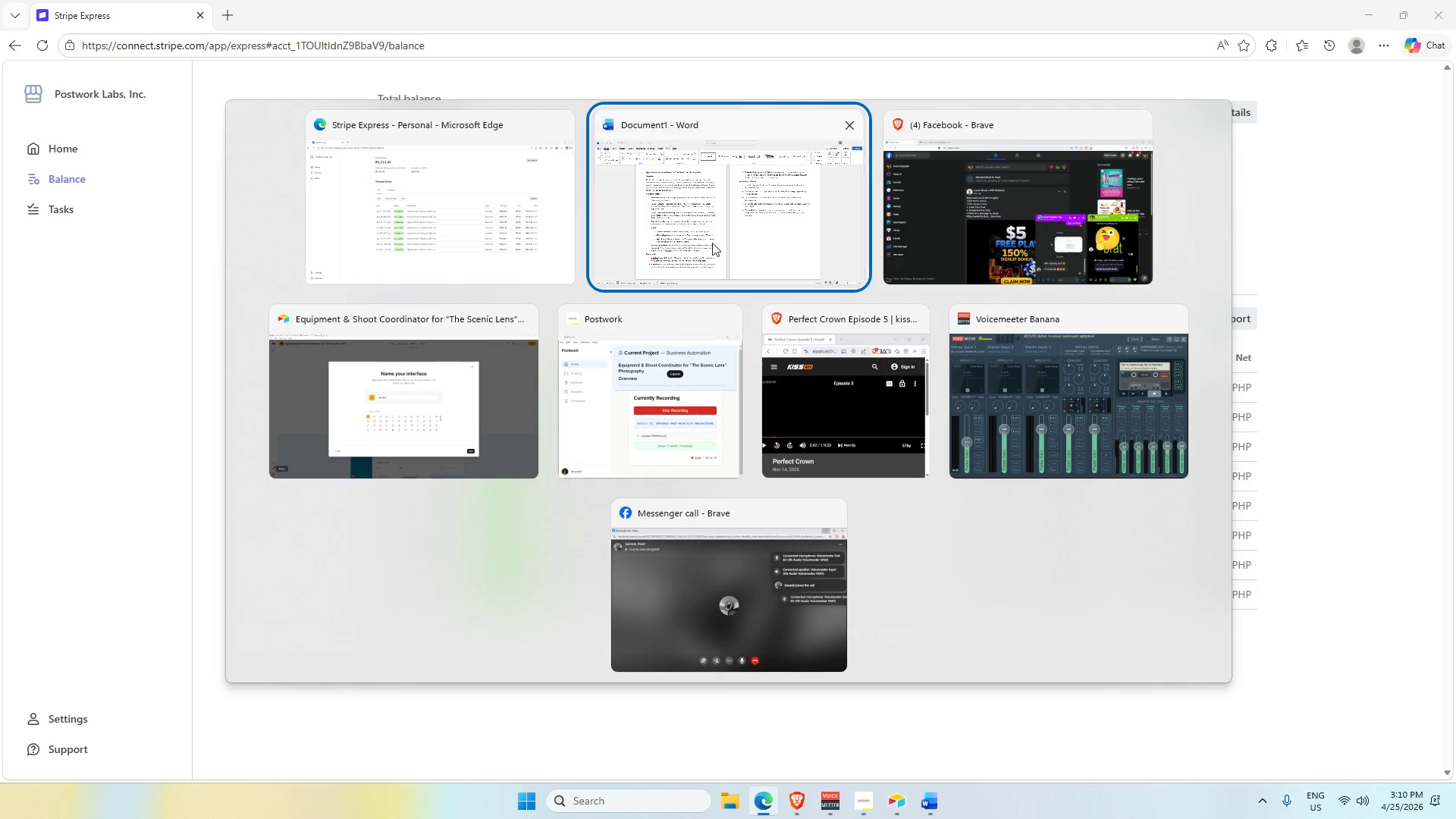 
left_click([466, 221])
 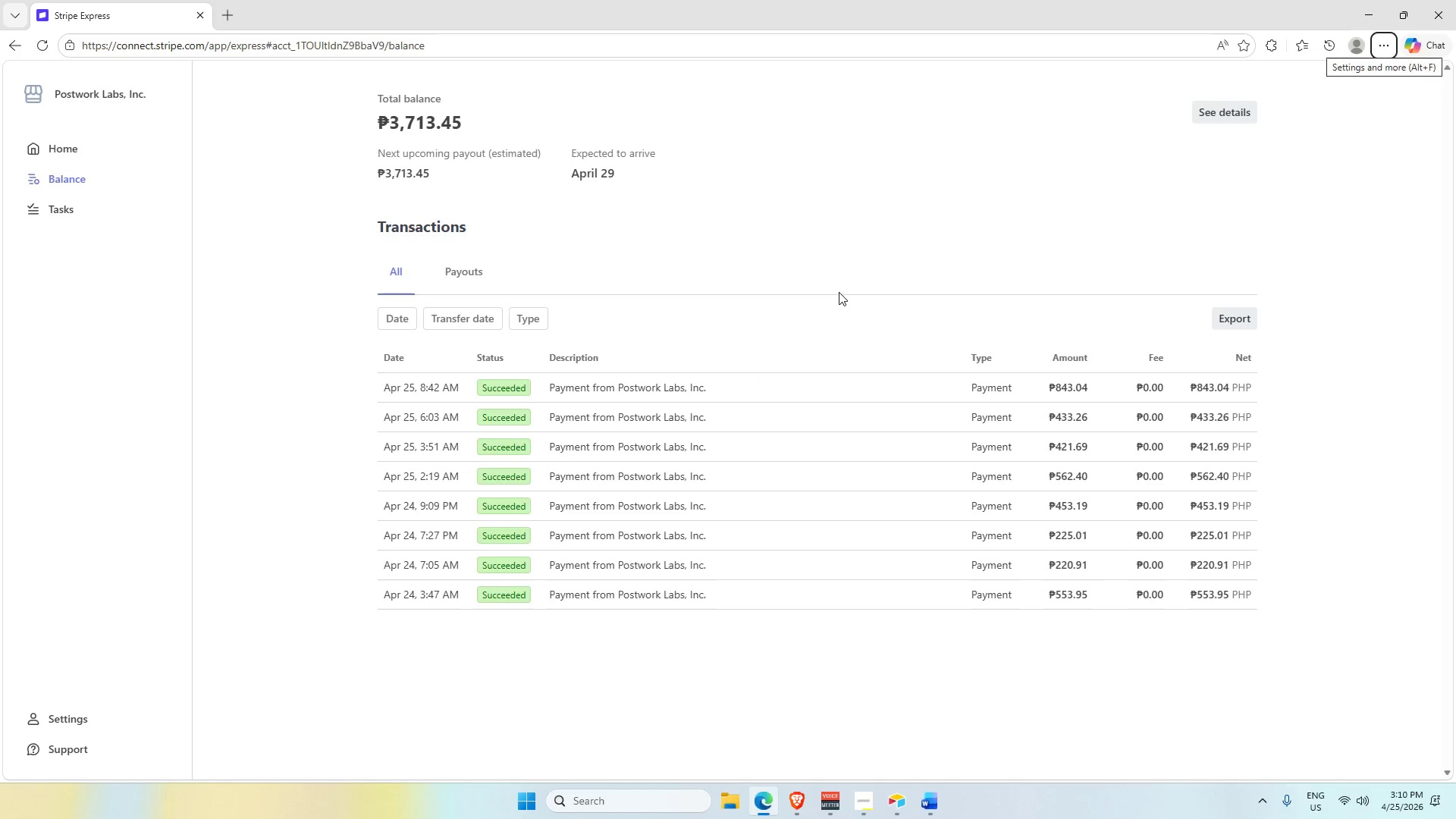 
scroll: coordinate [1057, 600], scroll_direction: up, amount: 9.0
 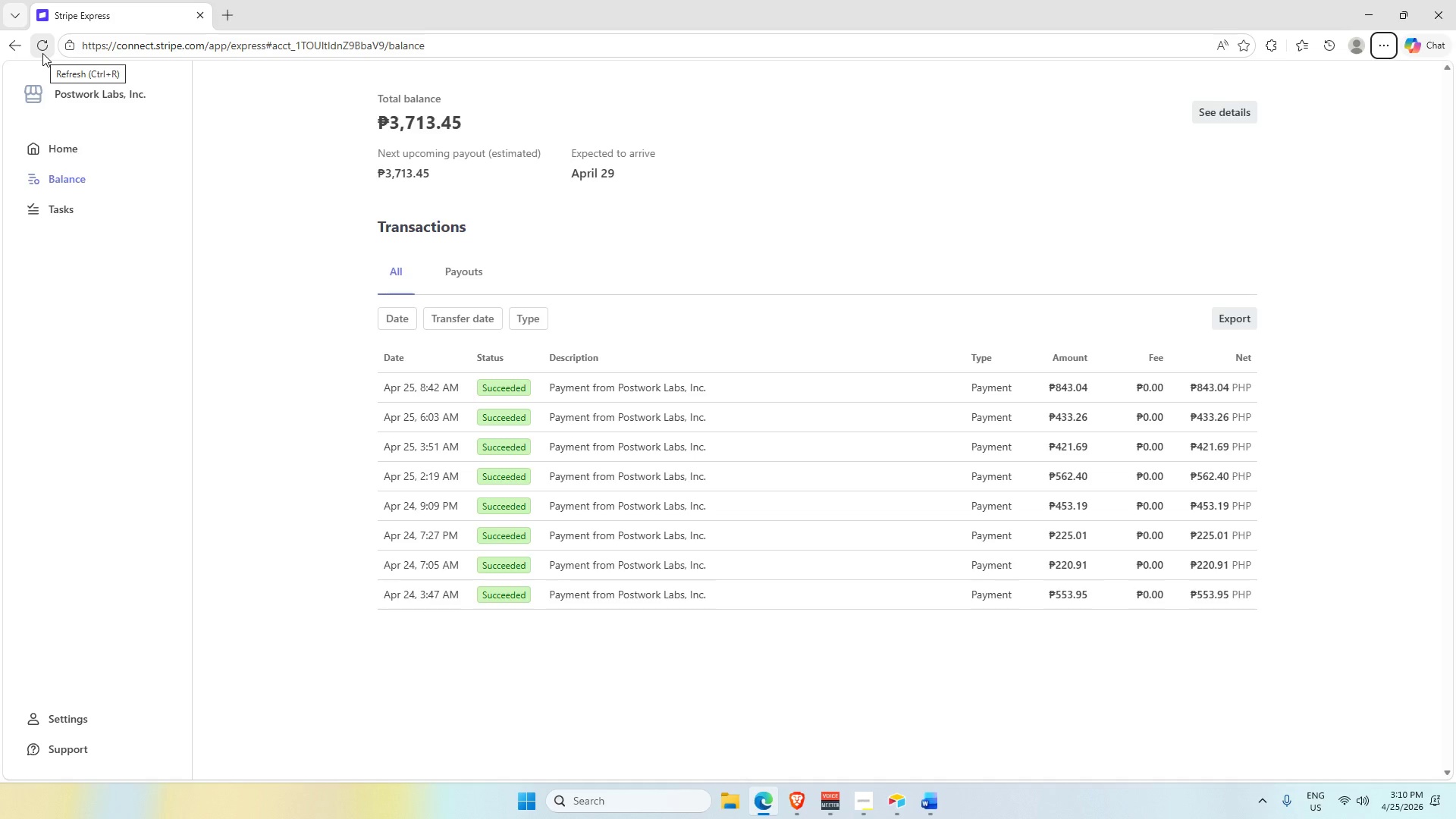 
left_click([42, 53])
 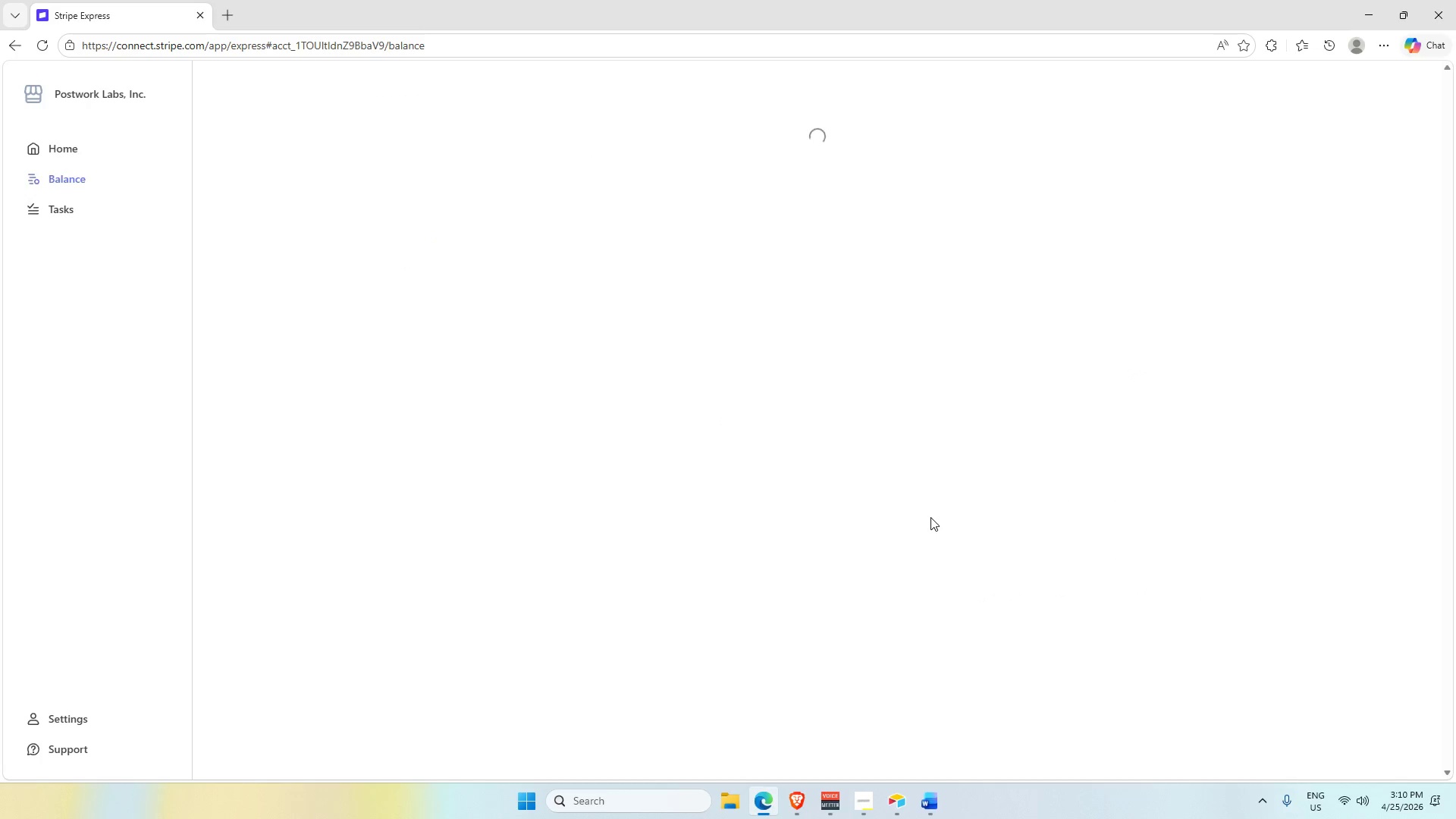 
wait(5.78)
 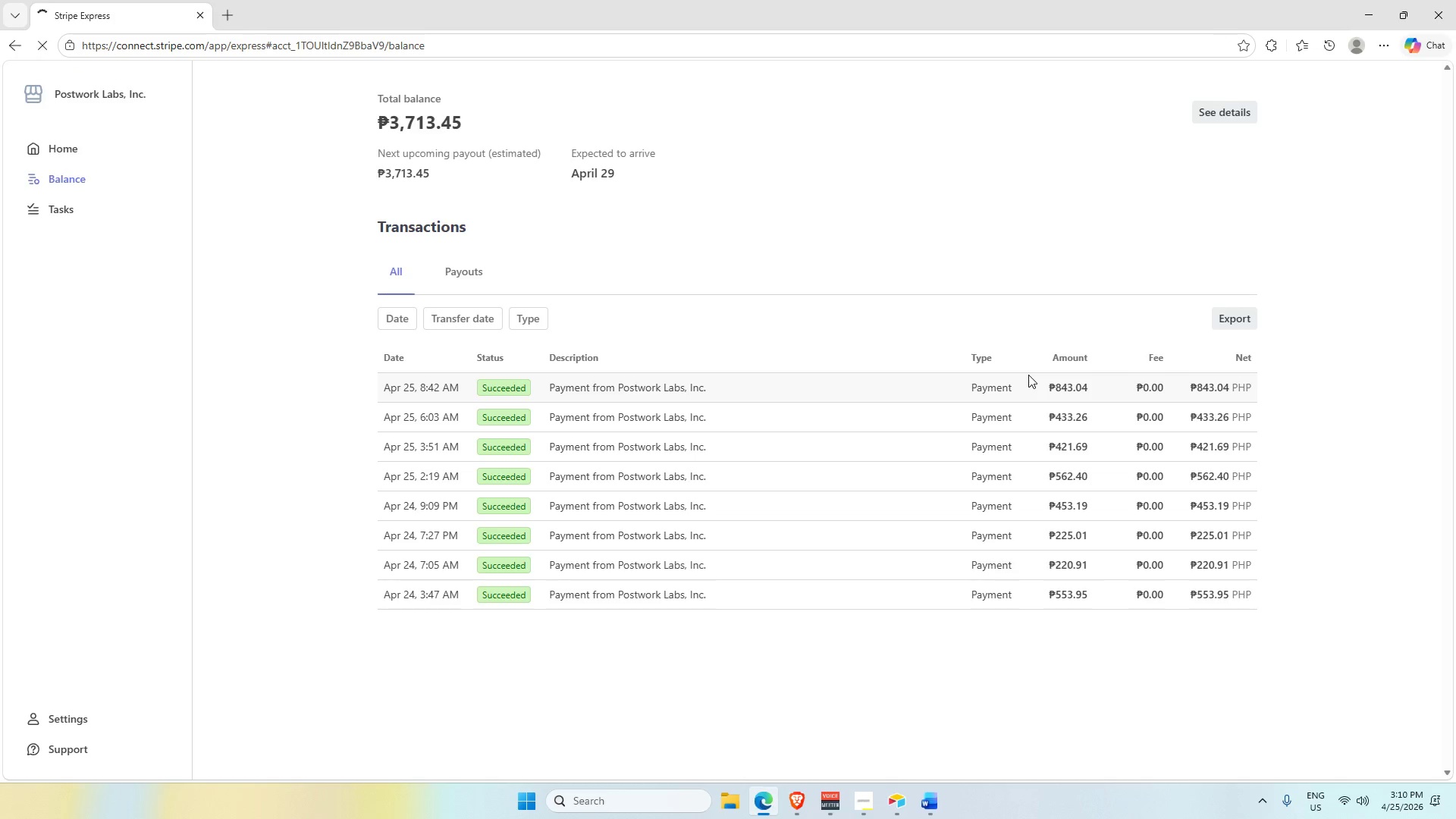 
scroll: coordinate [930, 517], scroll_direction: up, amount: 3.0
 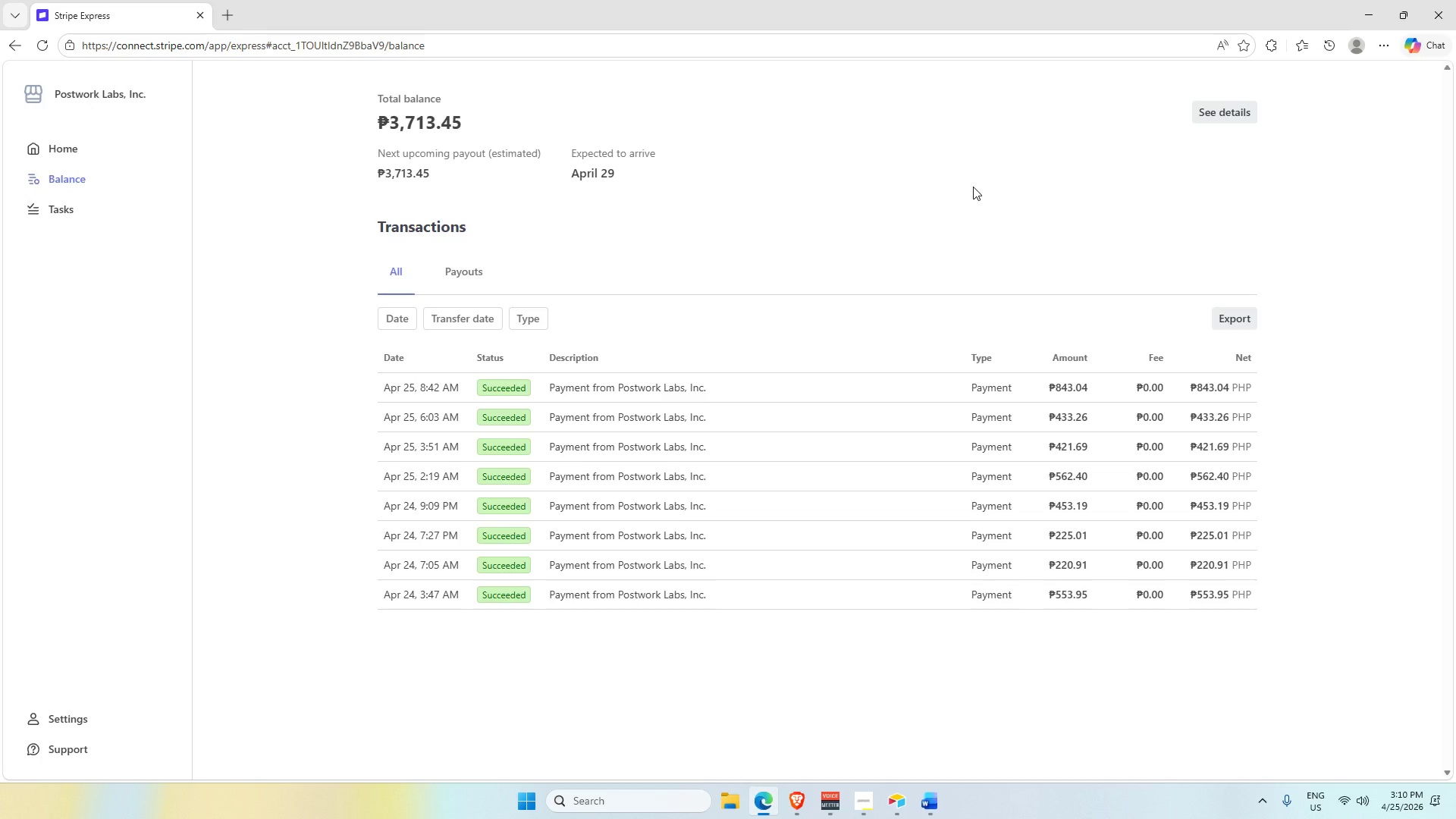 
key(Alt+Tab)
 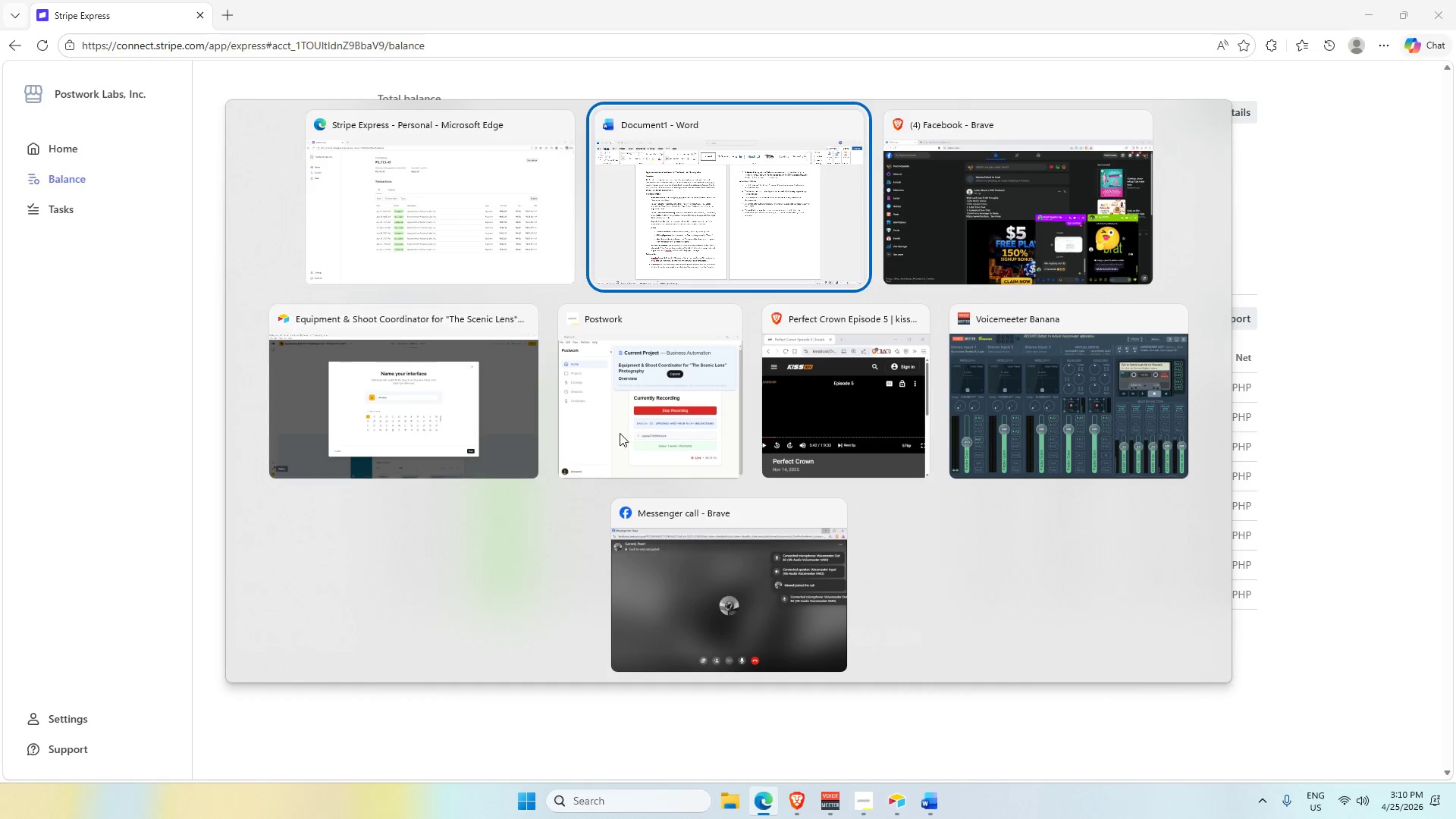 
left_click([985, 223])
 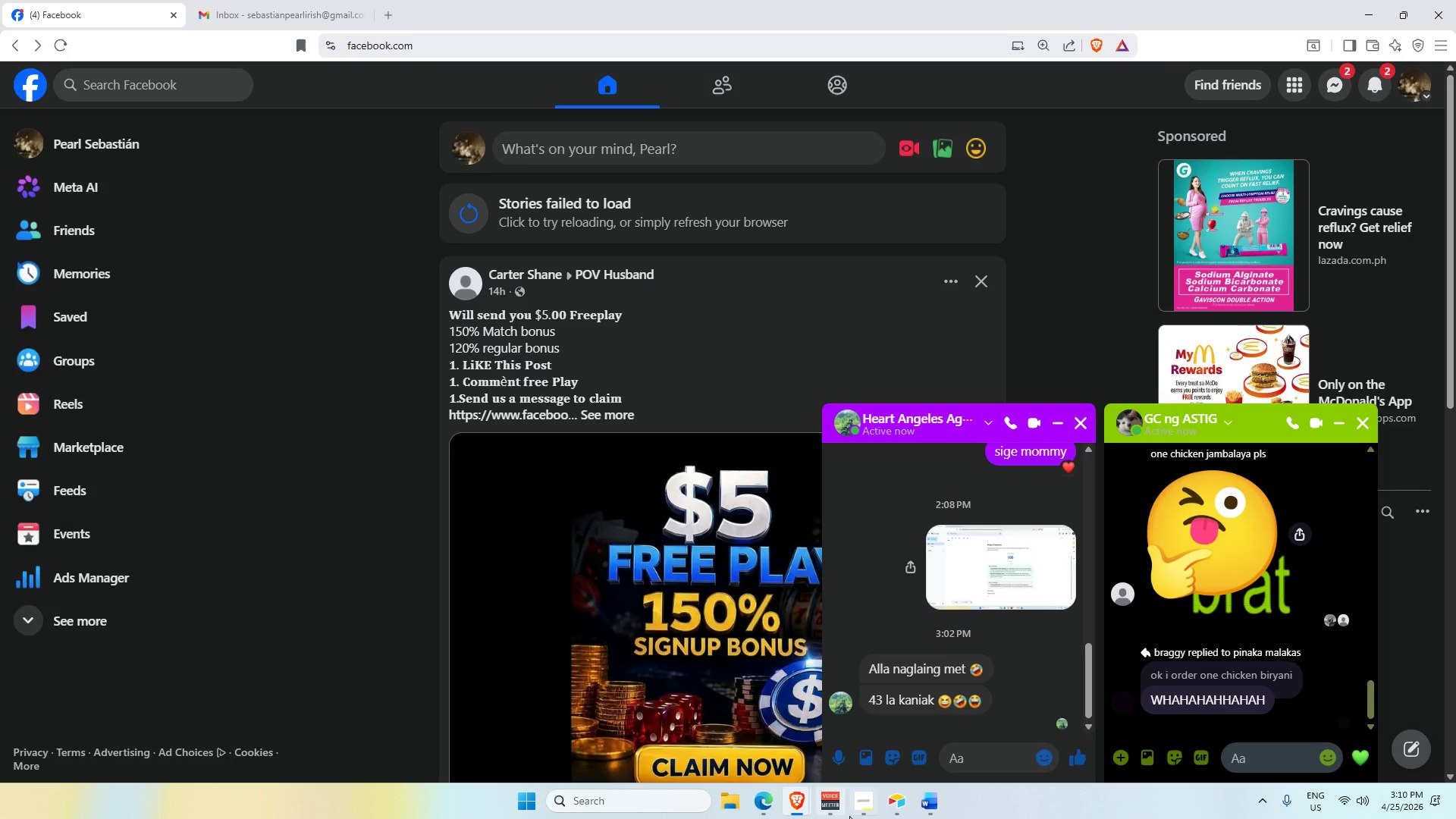 
left_click([871, 809])